 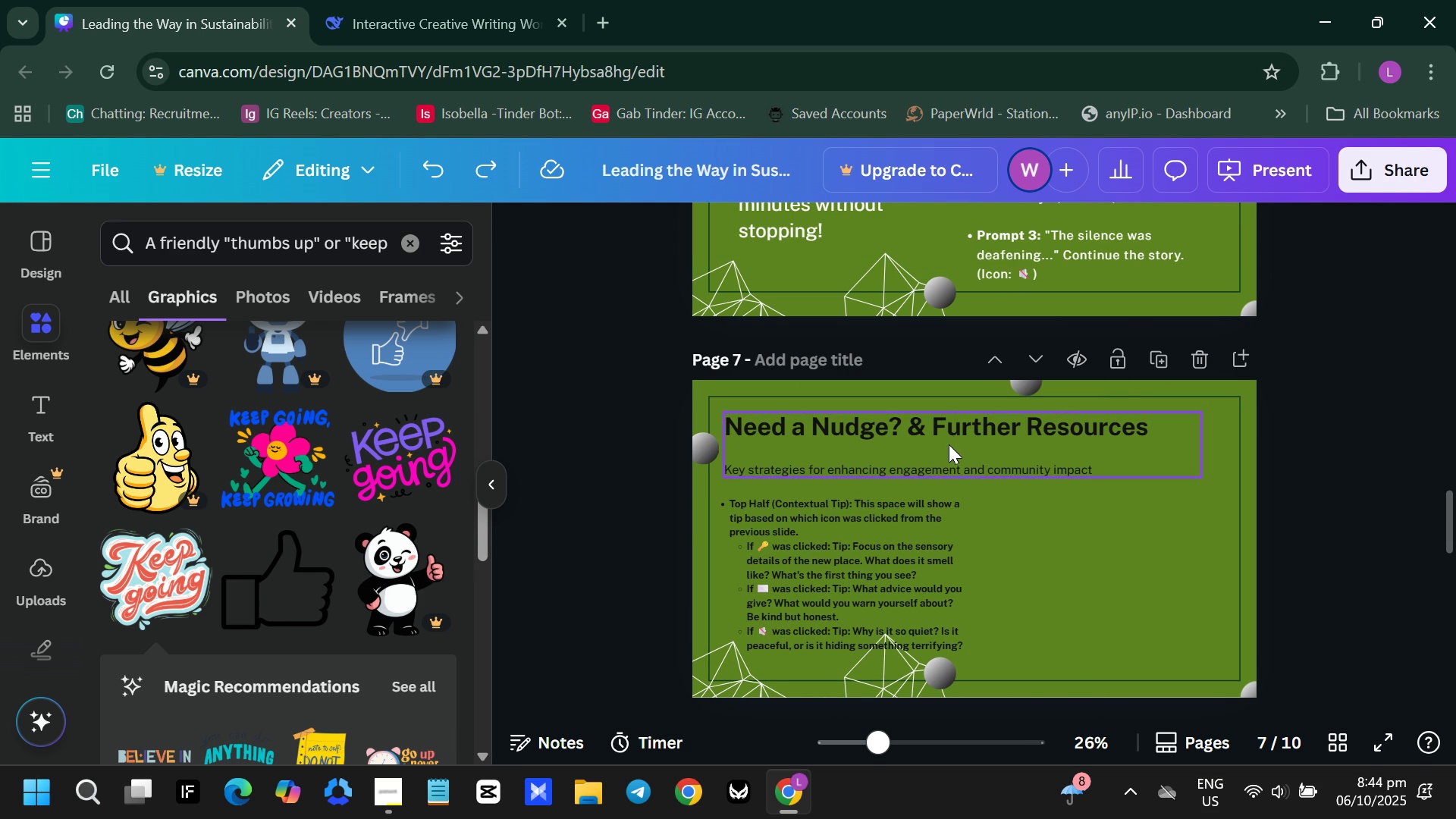 
double_click([959, 442])
 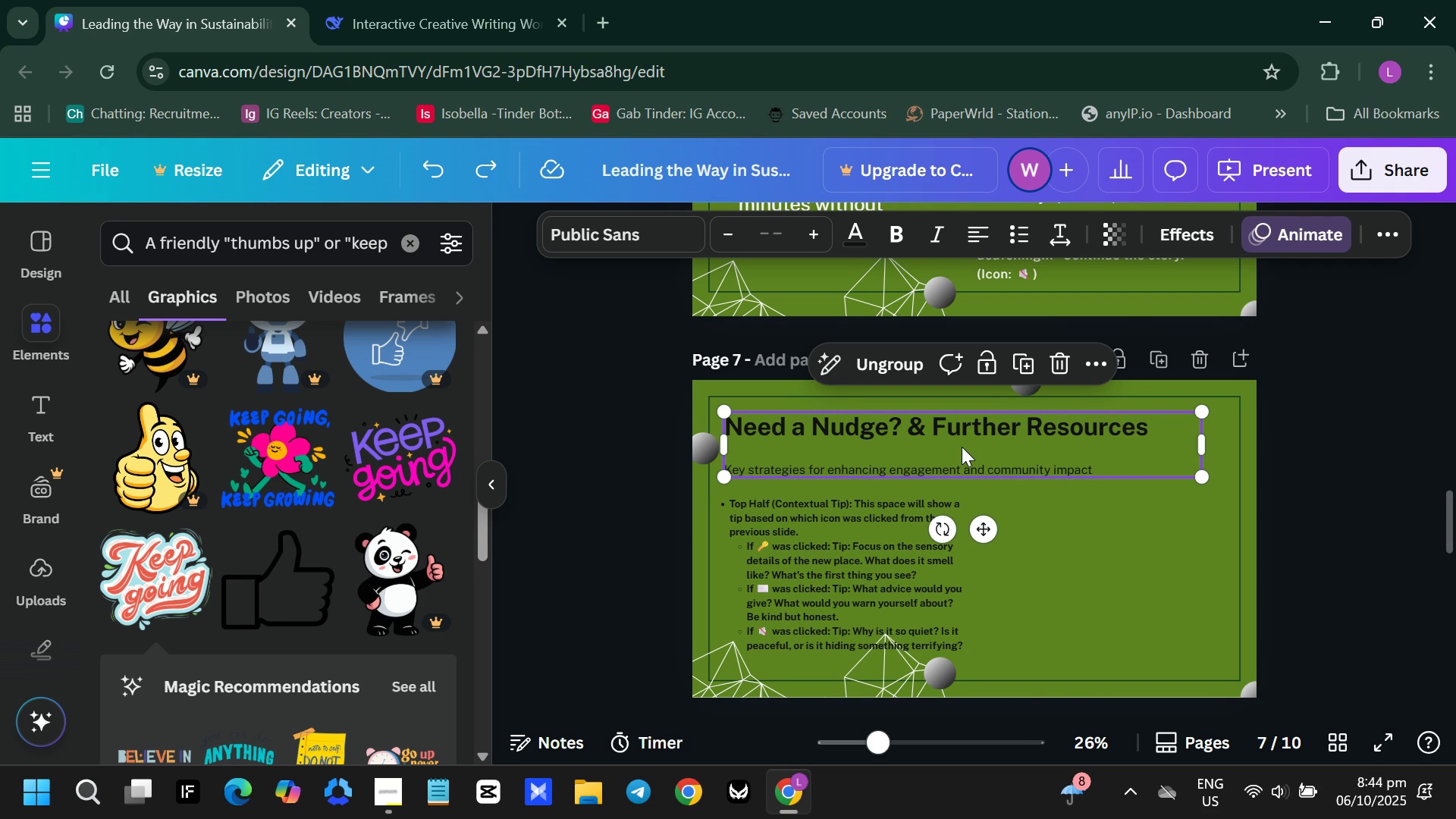 
double_click([954, 447])
 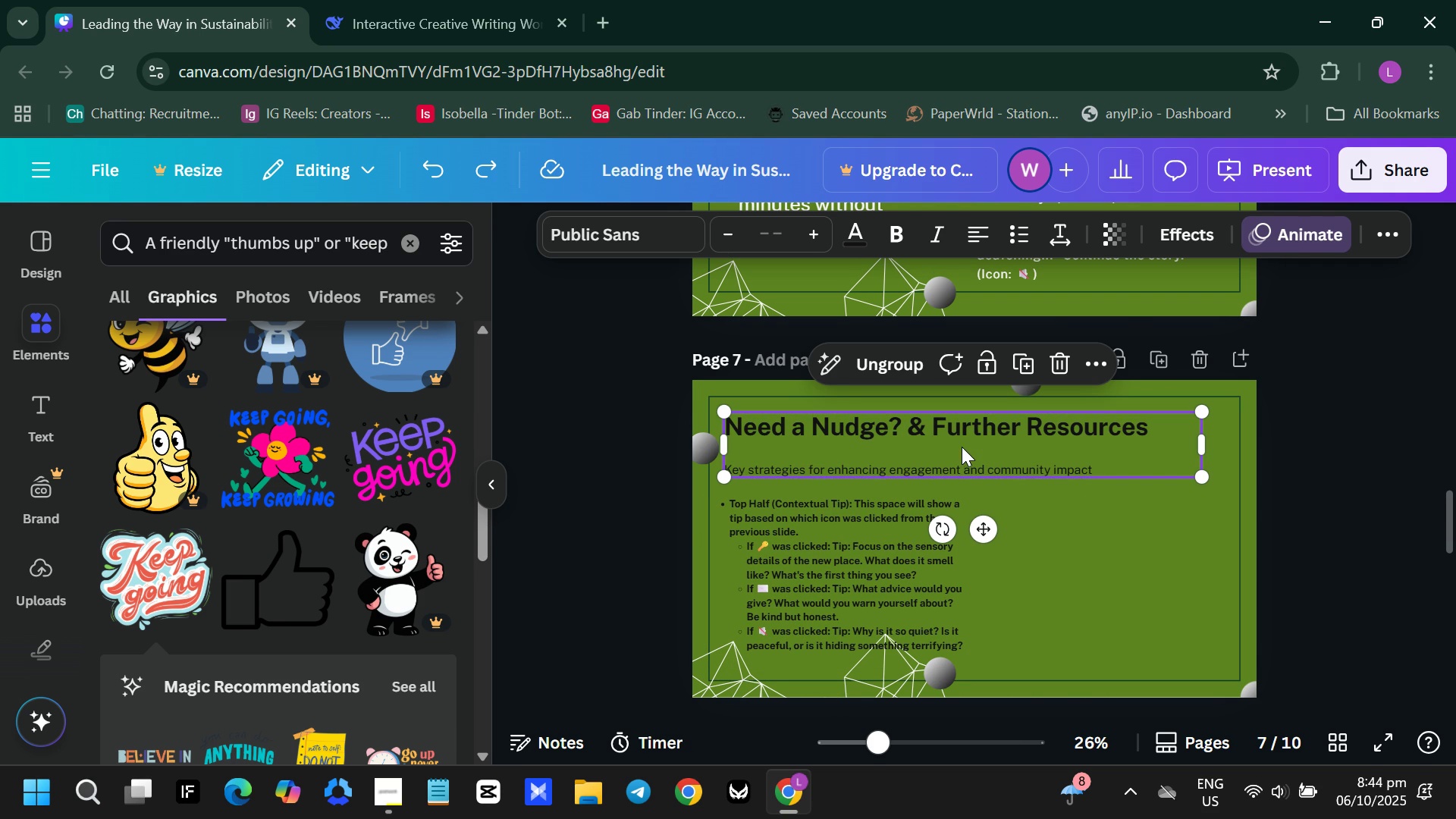 
triple_click([954, 447])
 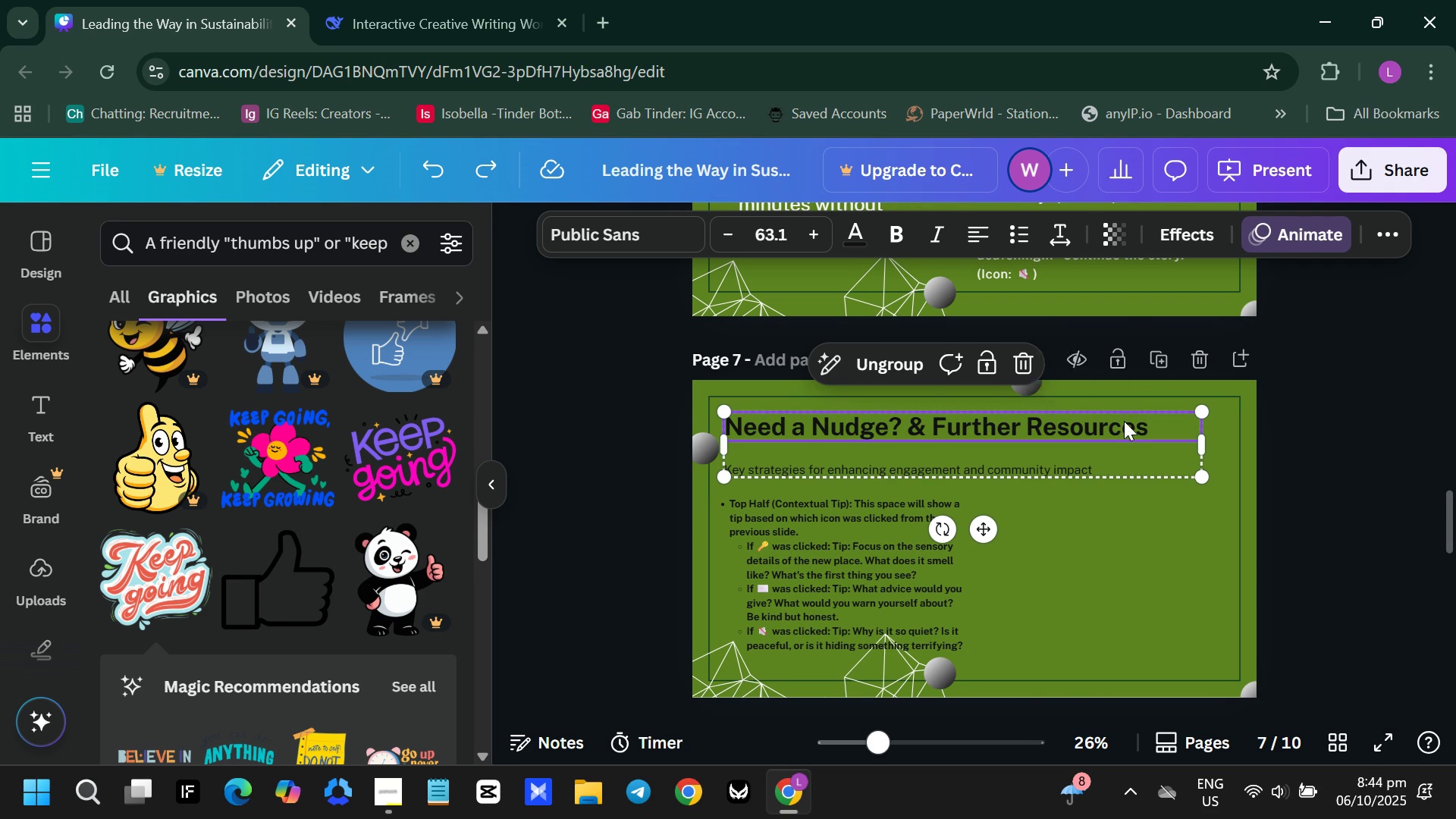 
double_click([1124, 421])
 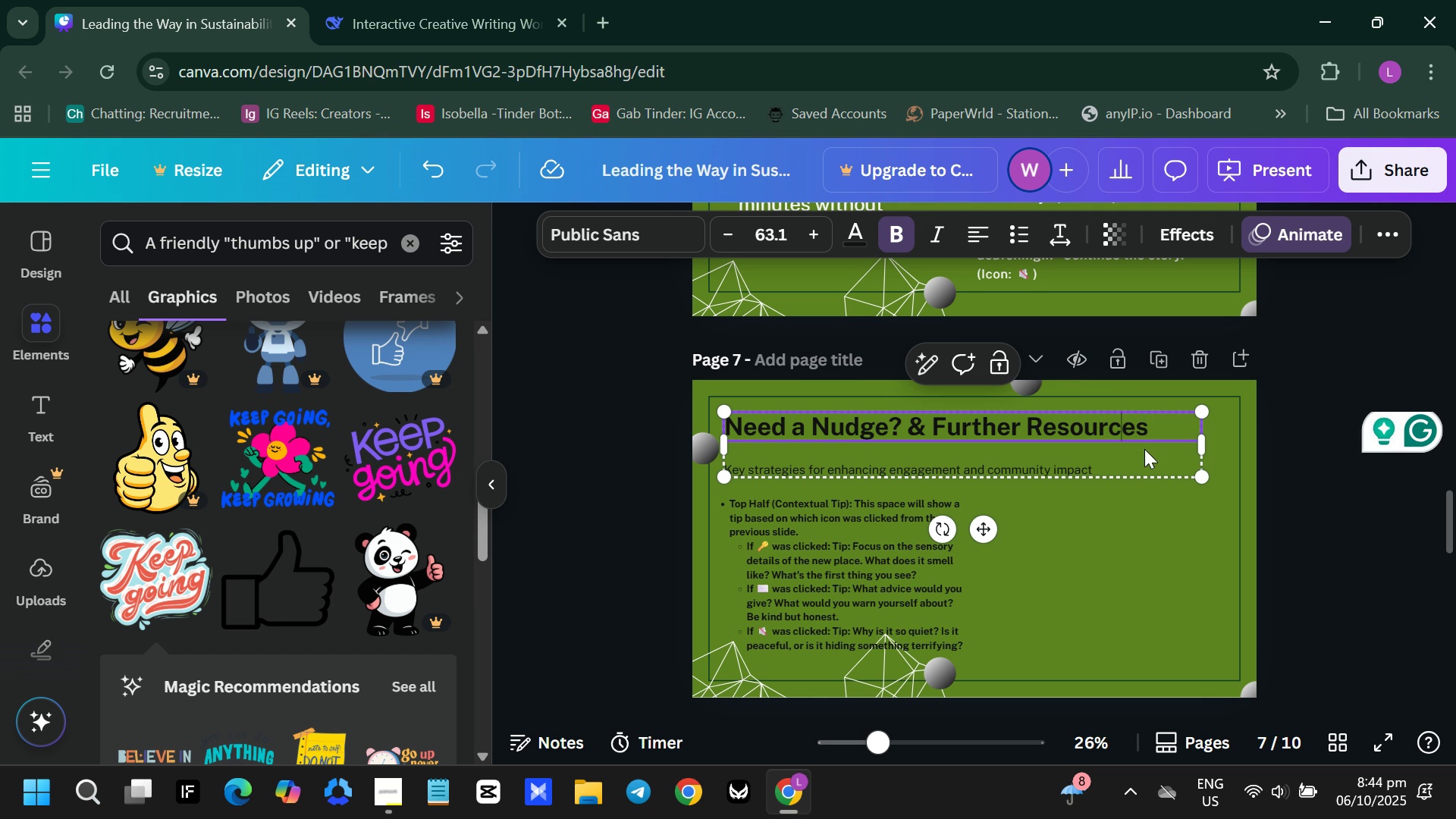 
left_click([1144, 449])
 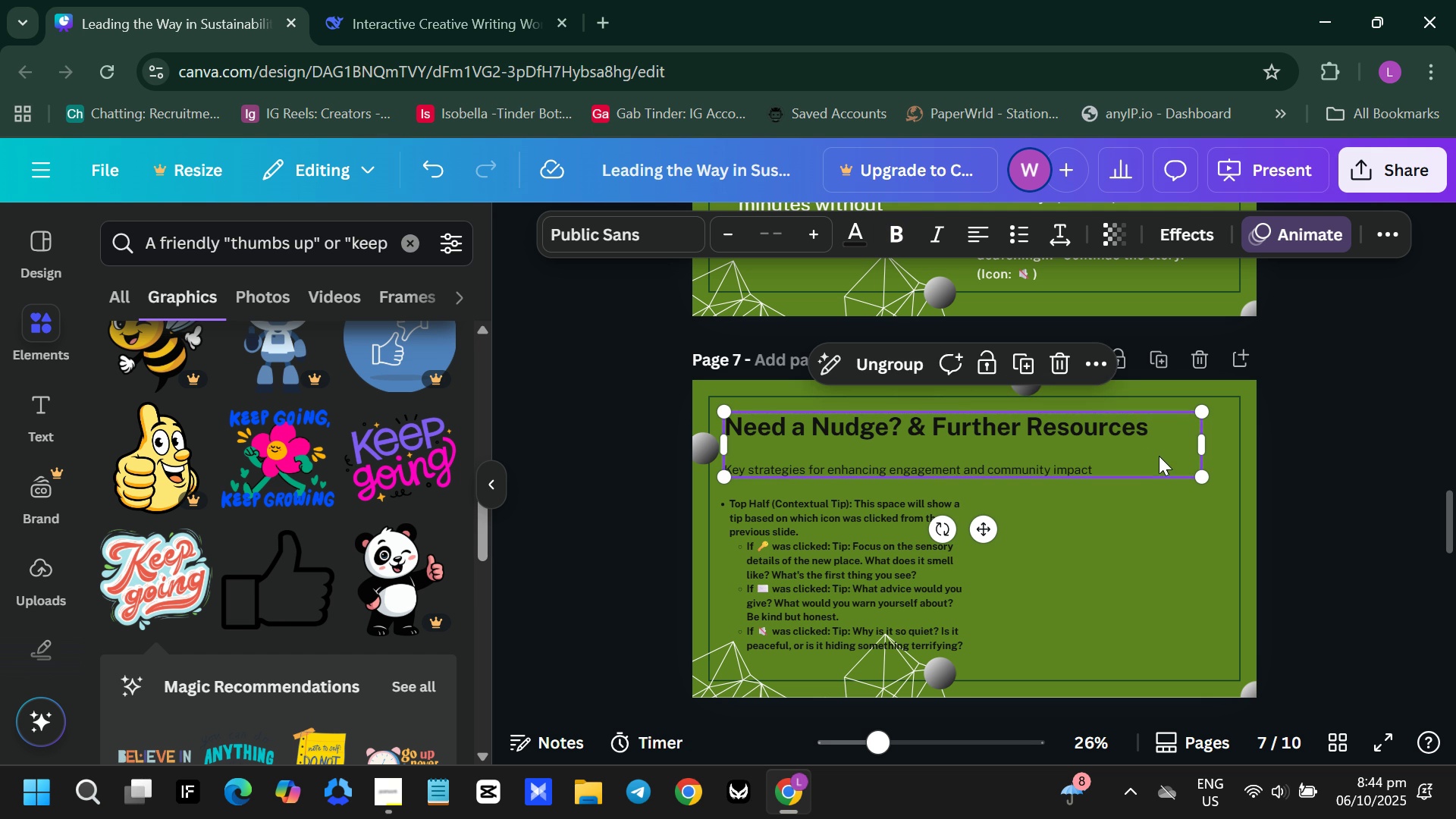 
double_click([1162, 456])
 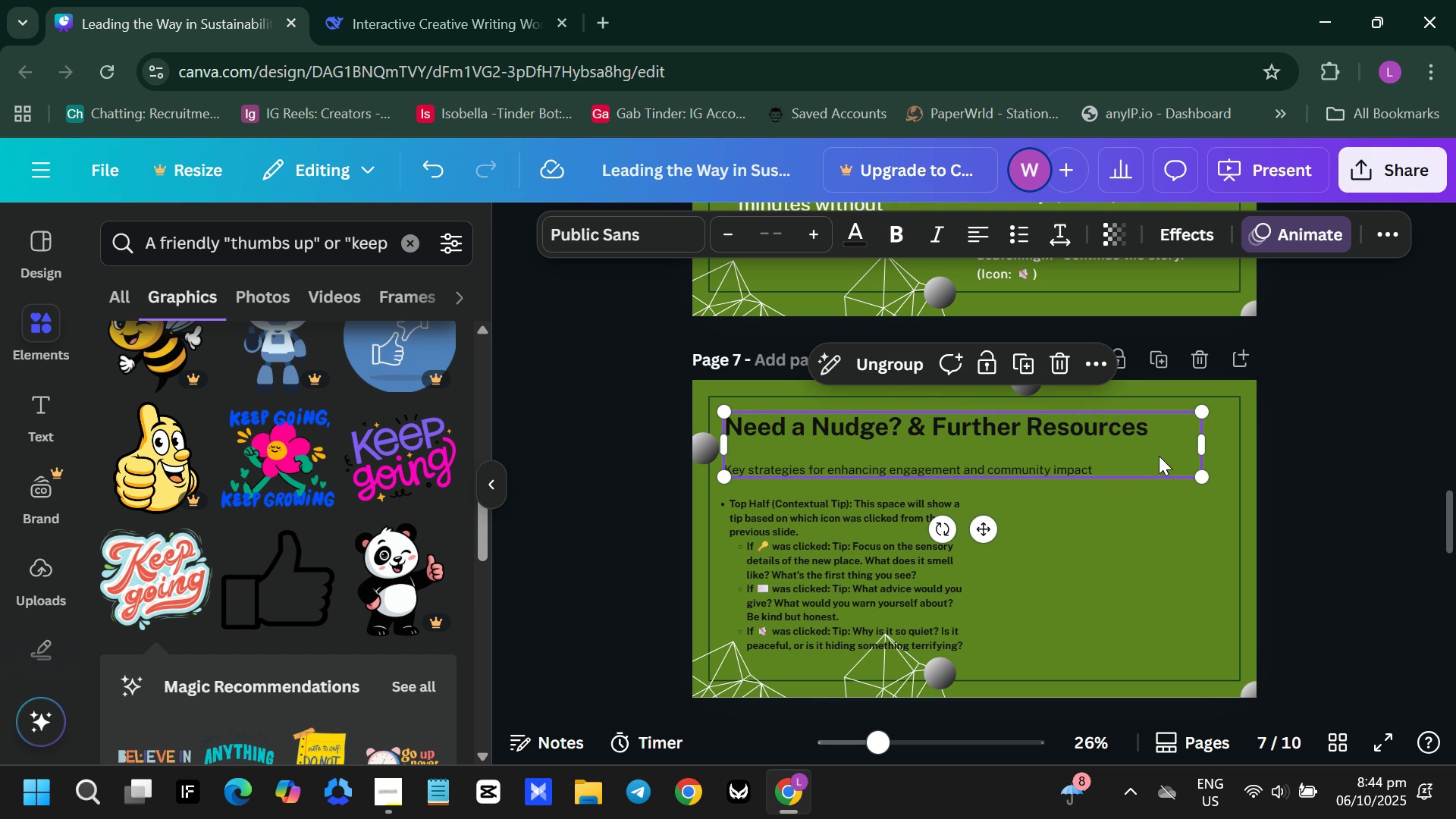 
triple_click([1162, 456])